 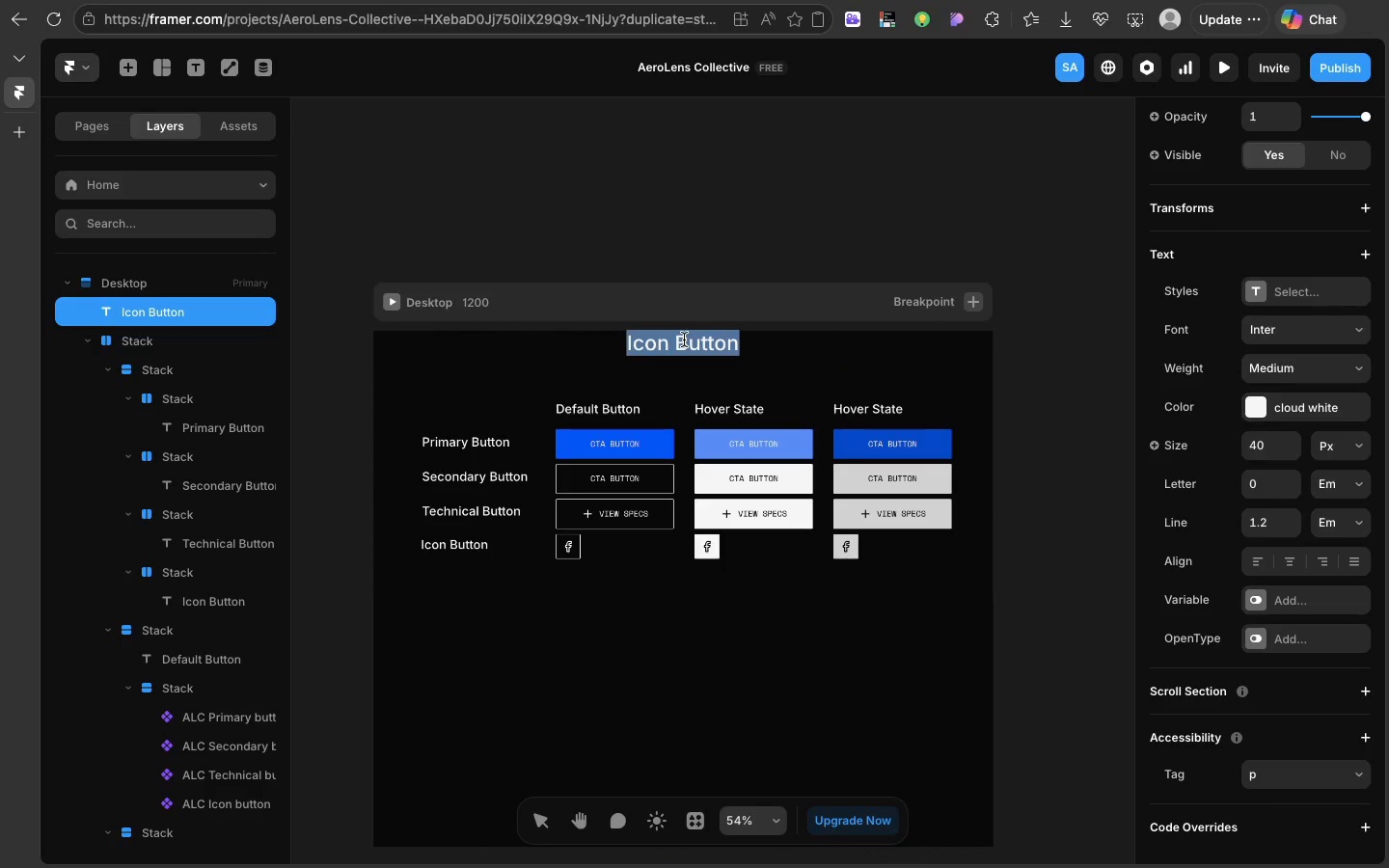 
triple_click([684, 339])
 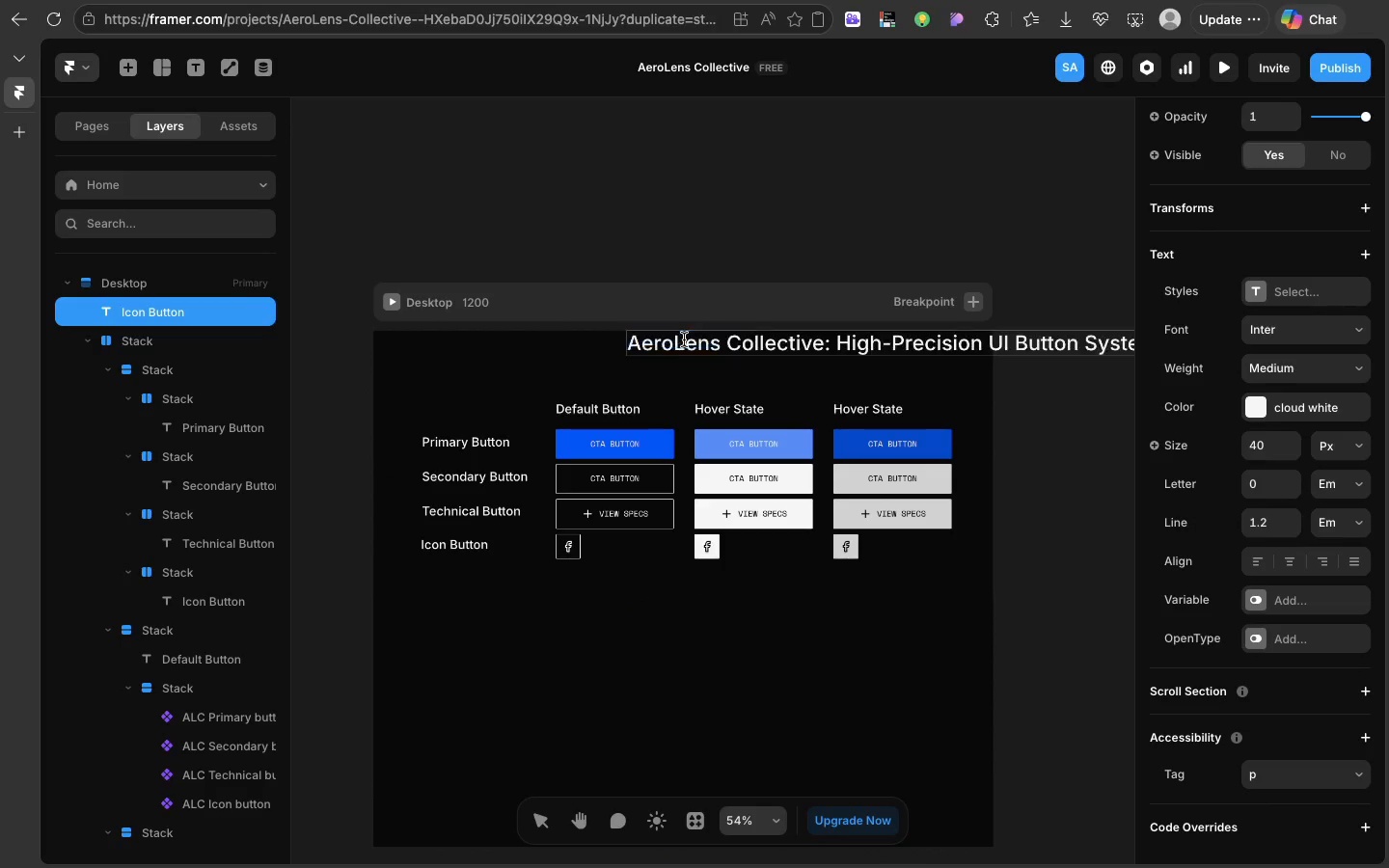 
key(Meta+CommandLeft)
 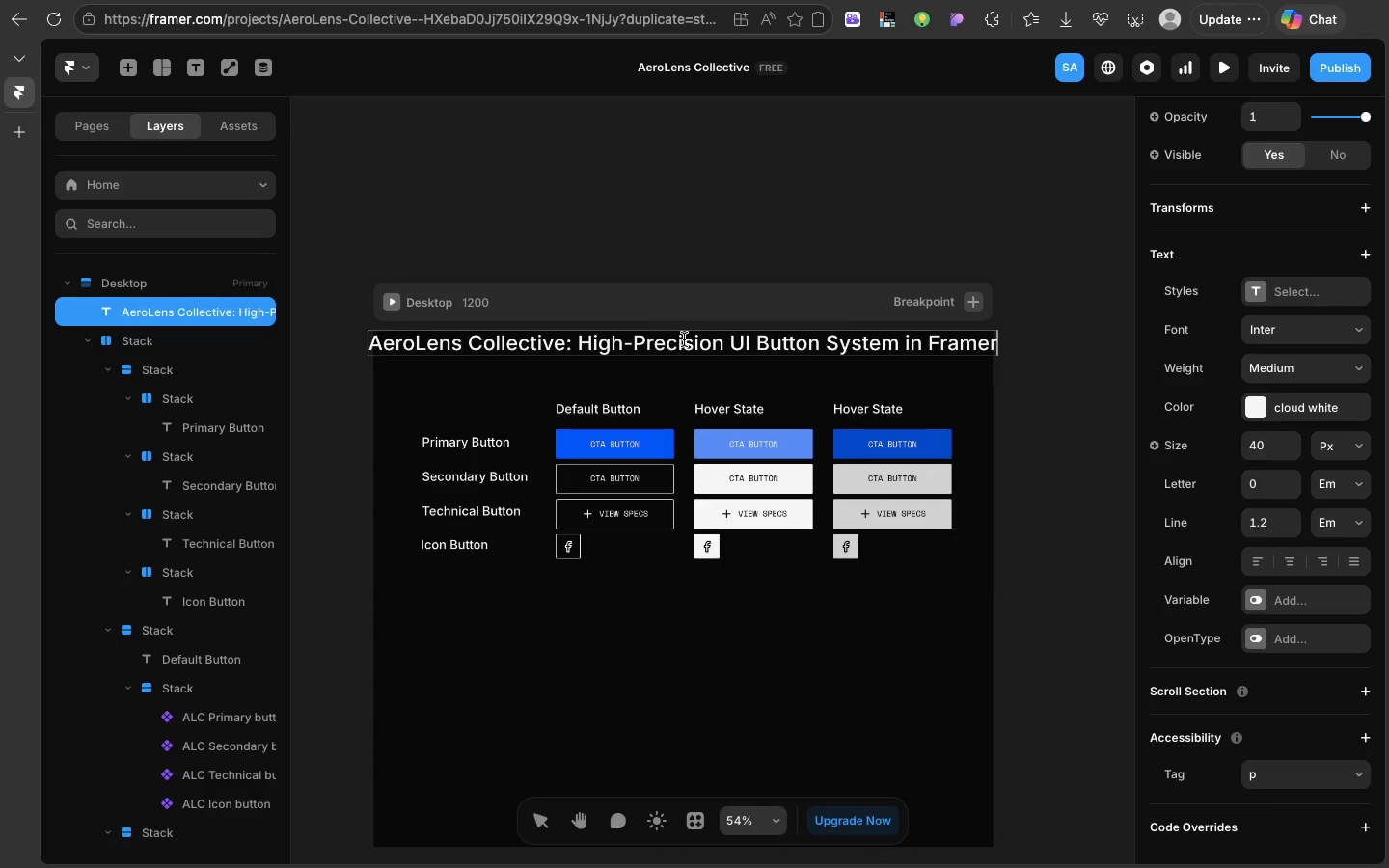 
key(Meta+V)
 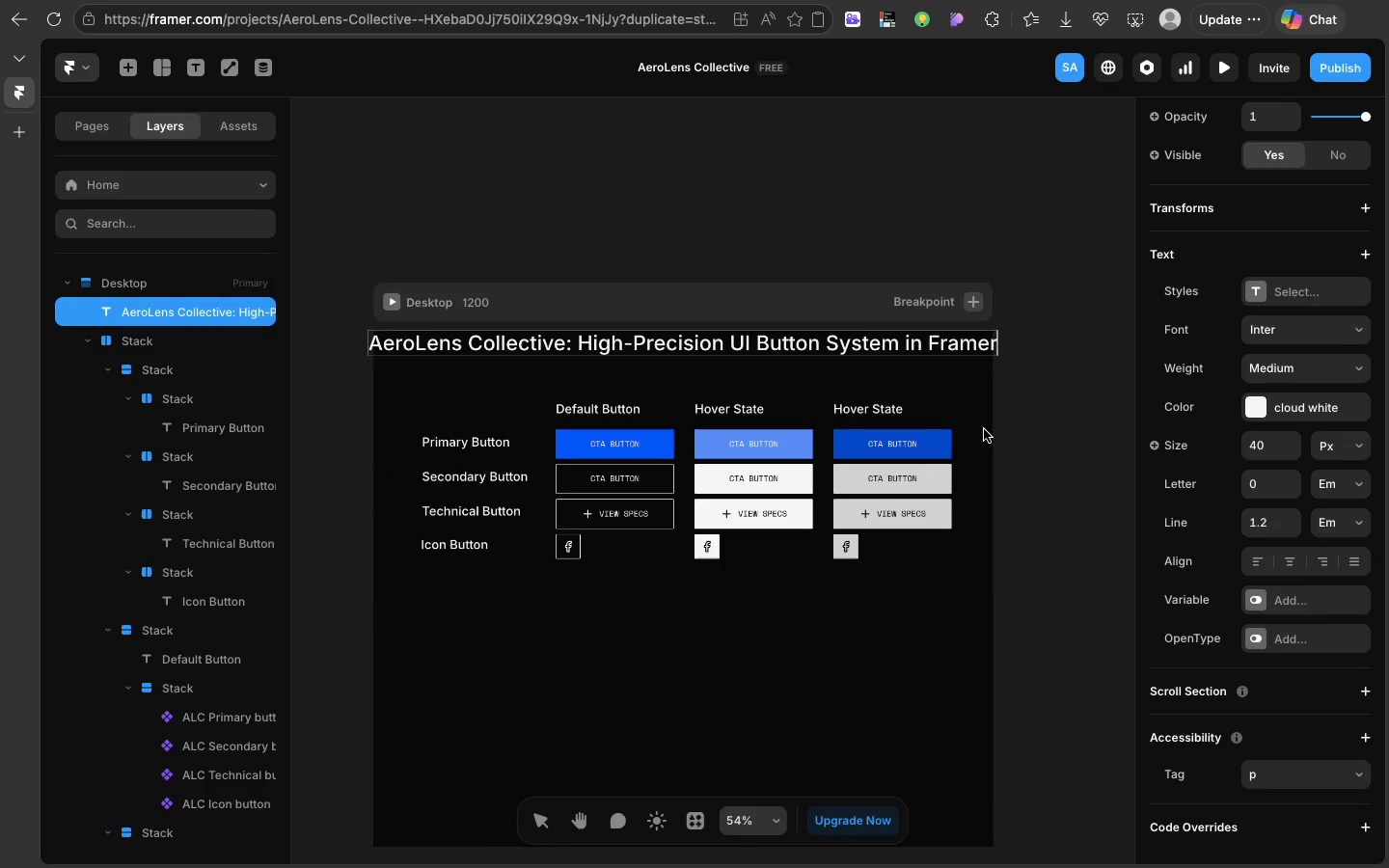 
left_click([984, 429])
 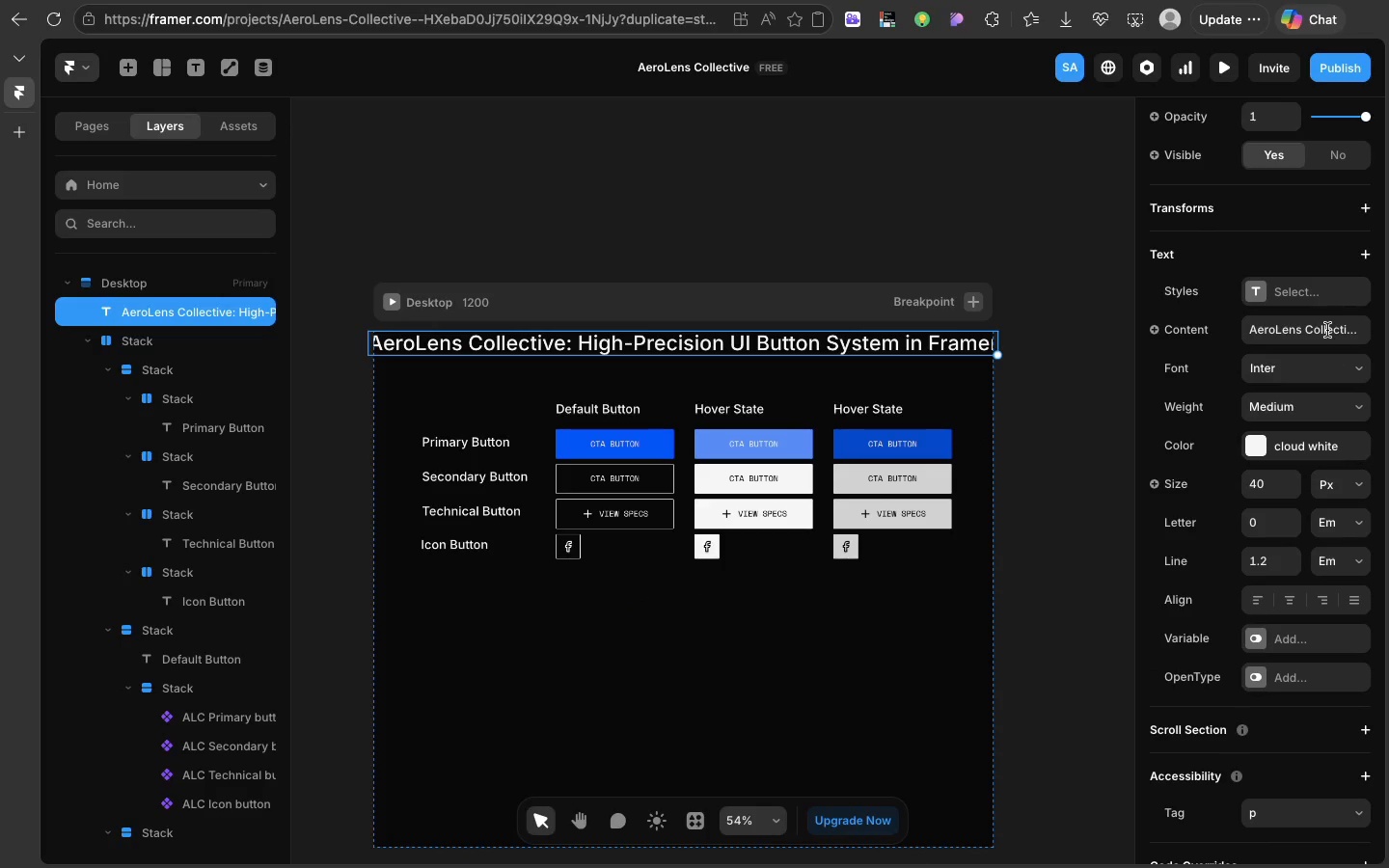 
scroll: coordinate [1327, 330], scroll_direction: up, amount: 77.0
 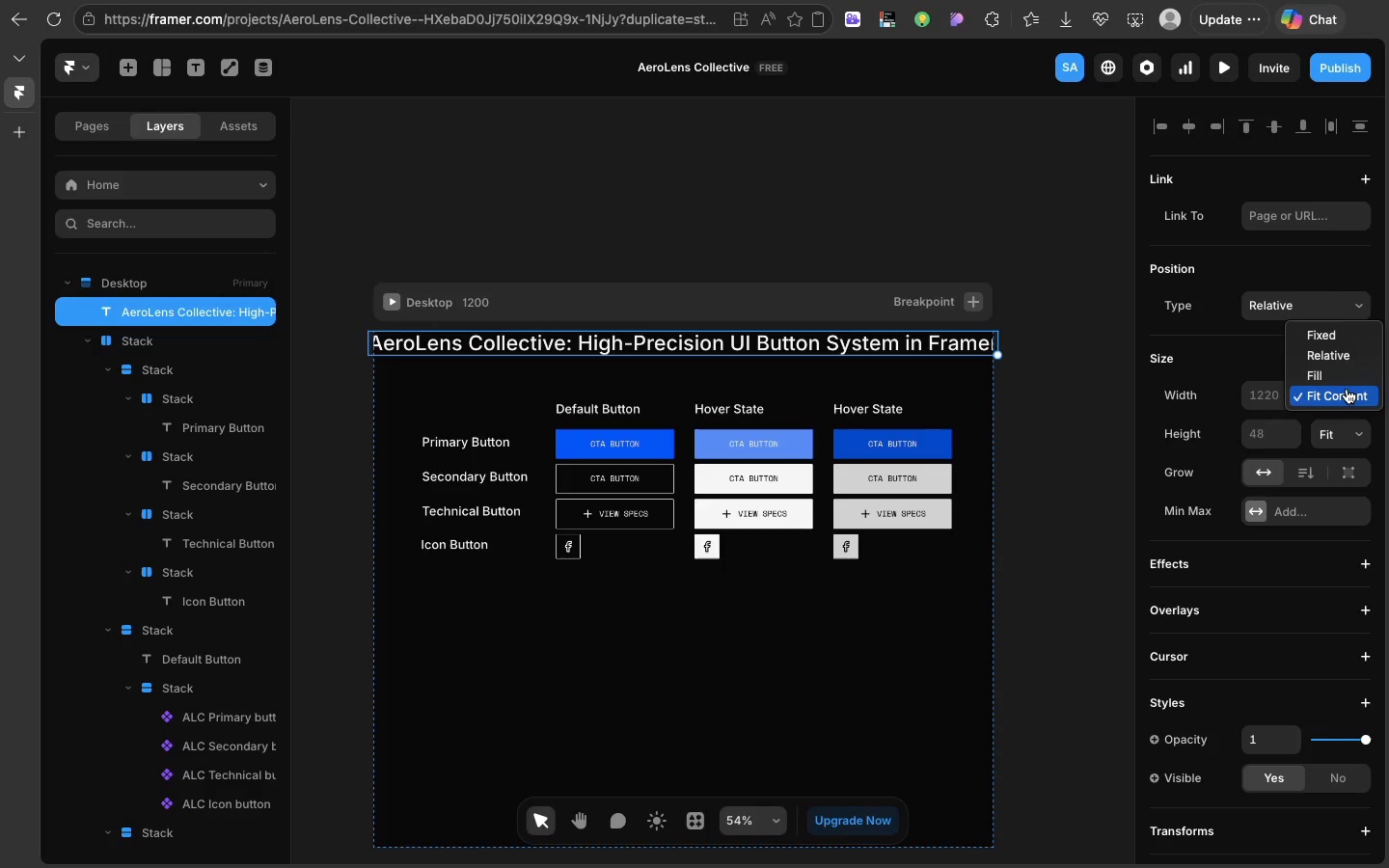 
left_click([1347, 389])
 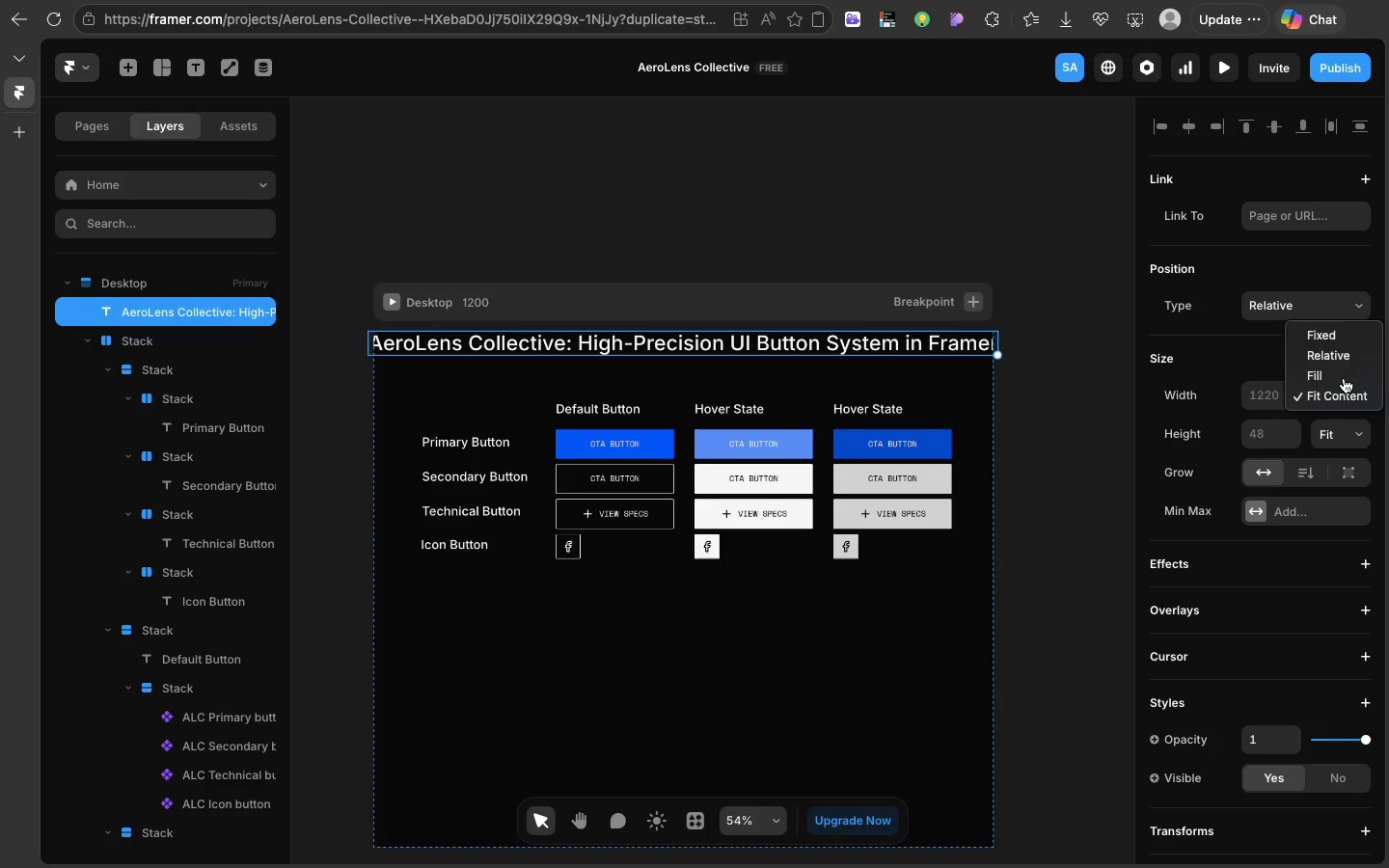 
left_click([1344, 378])
 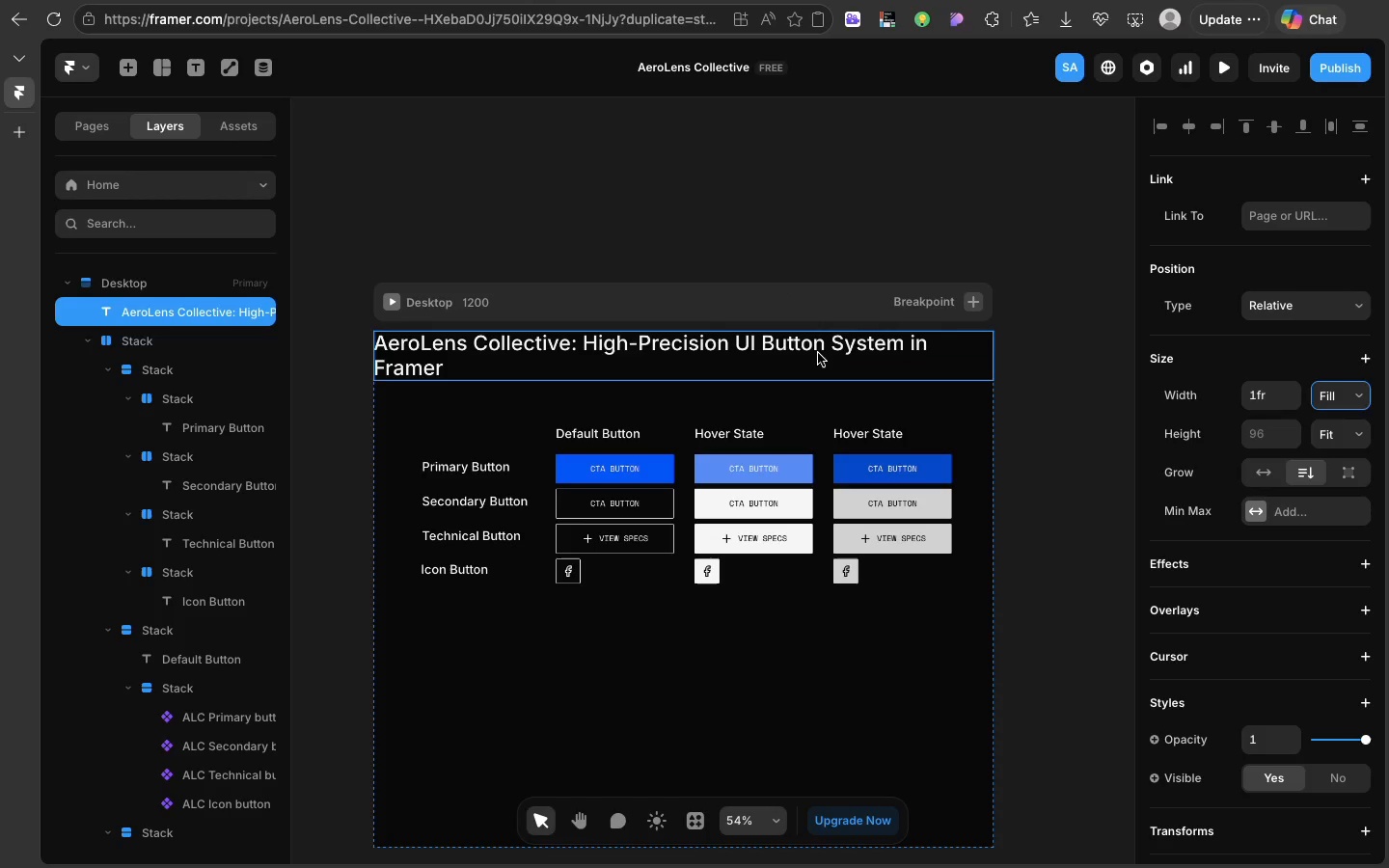 
left_click([819, 361])
 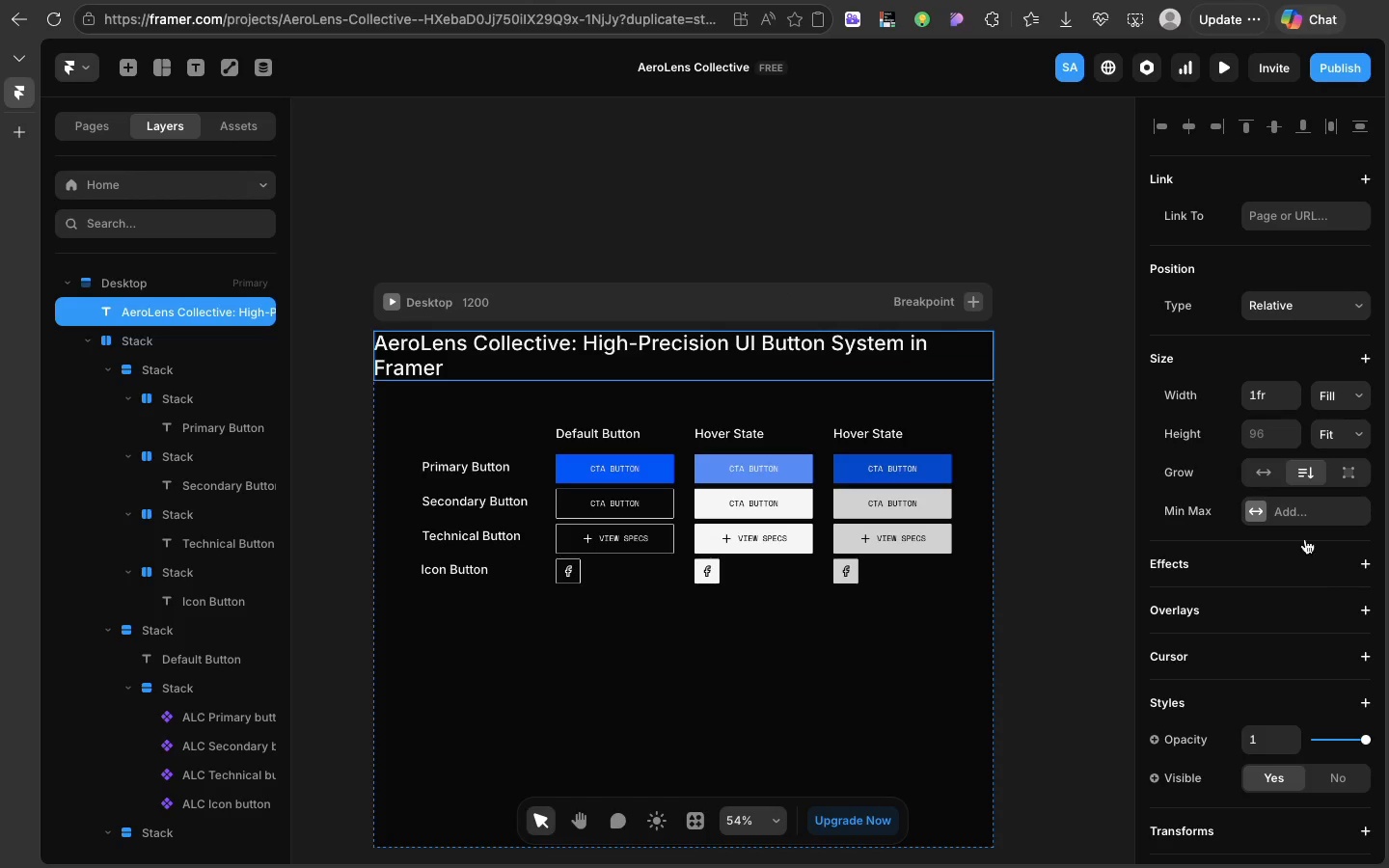 
scroll: coordinate [1313, 461], scroll_direction: down, amount: 105.0
 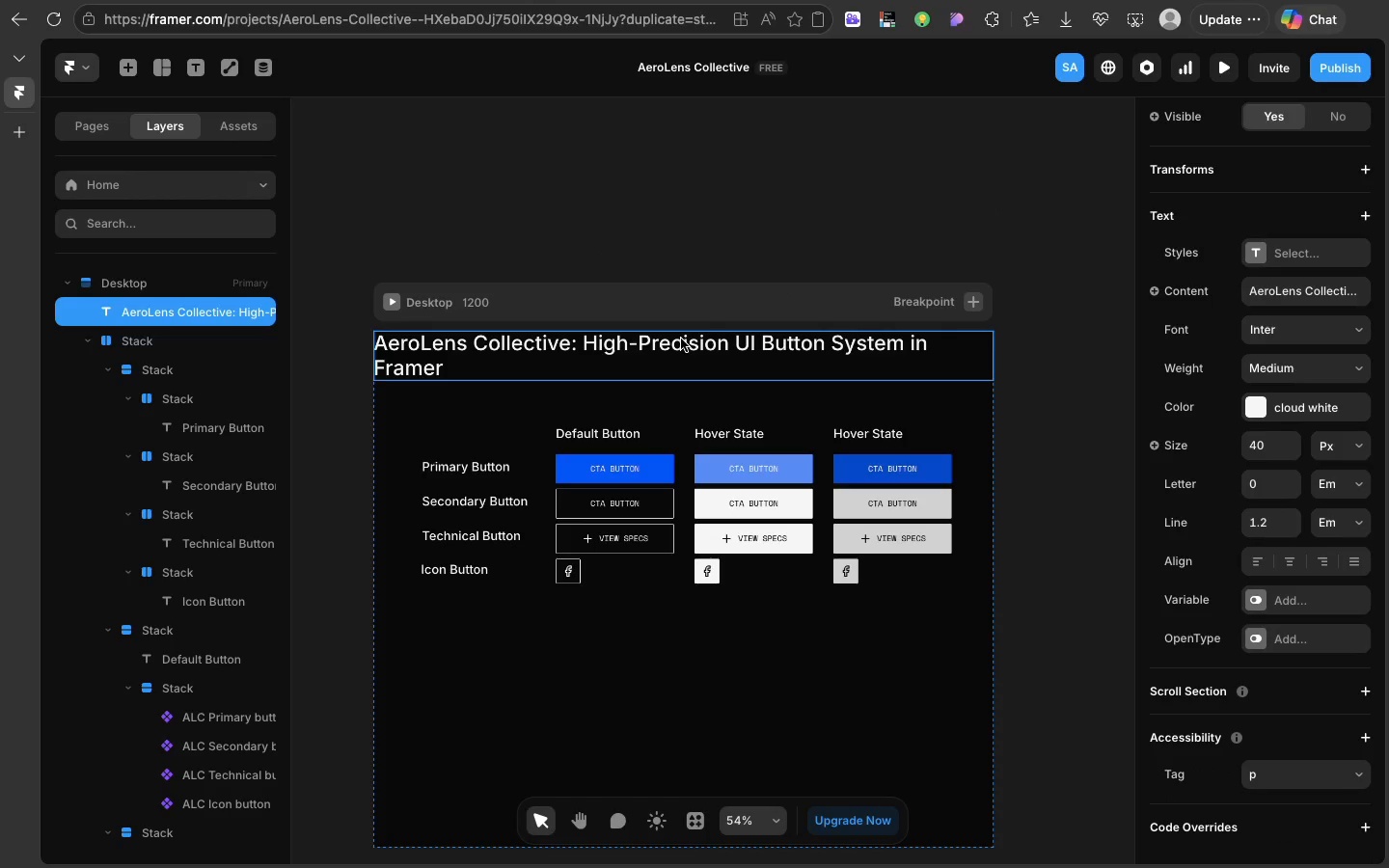 
right_click([681, 343])
 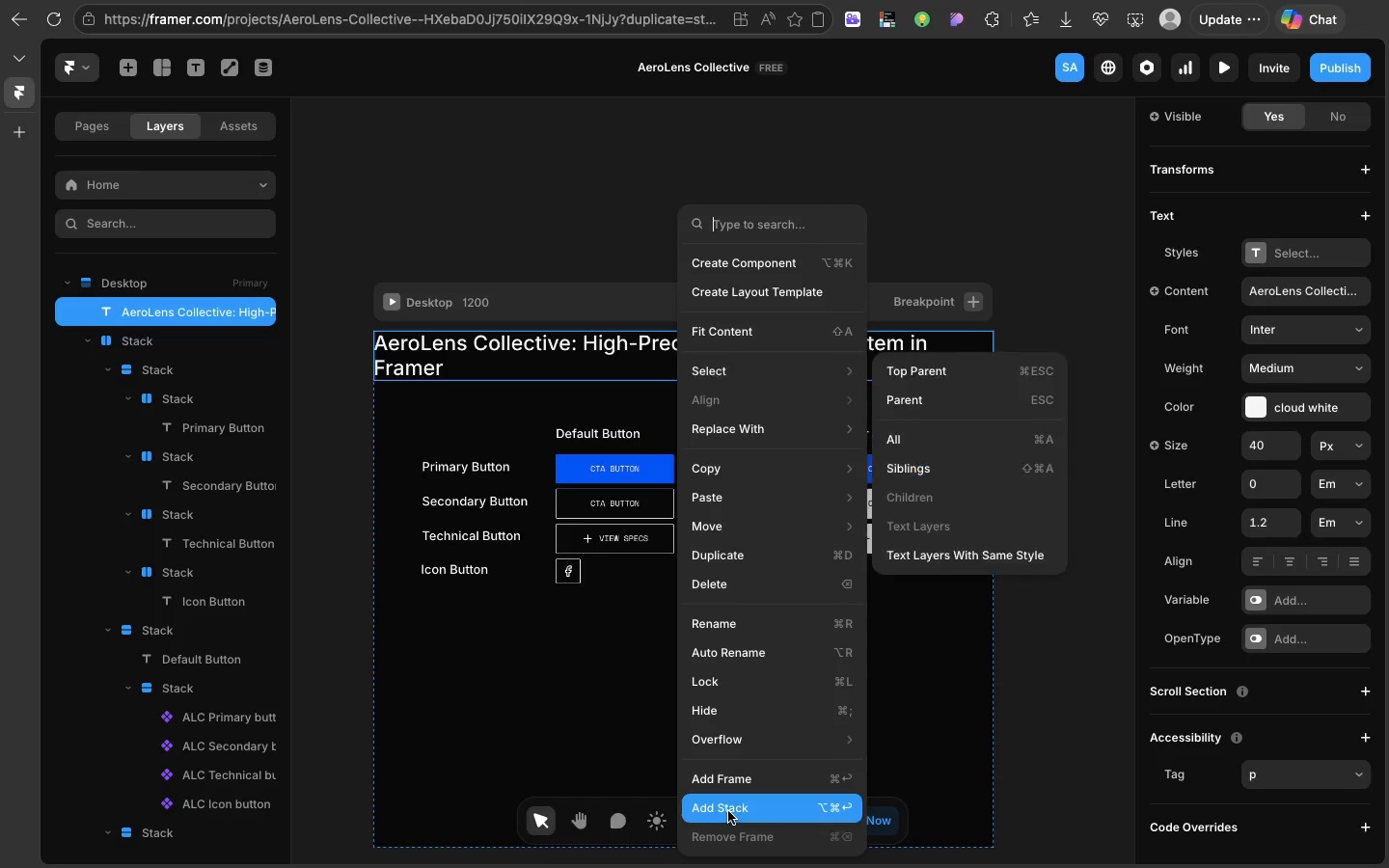 
left_click([728, 811])
 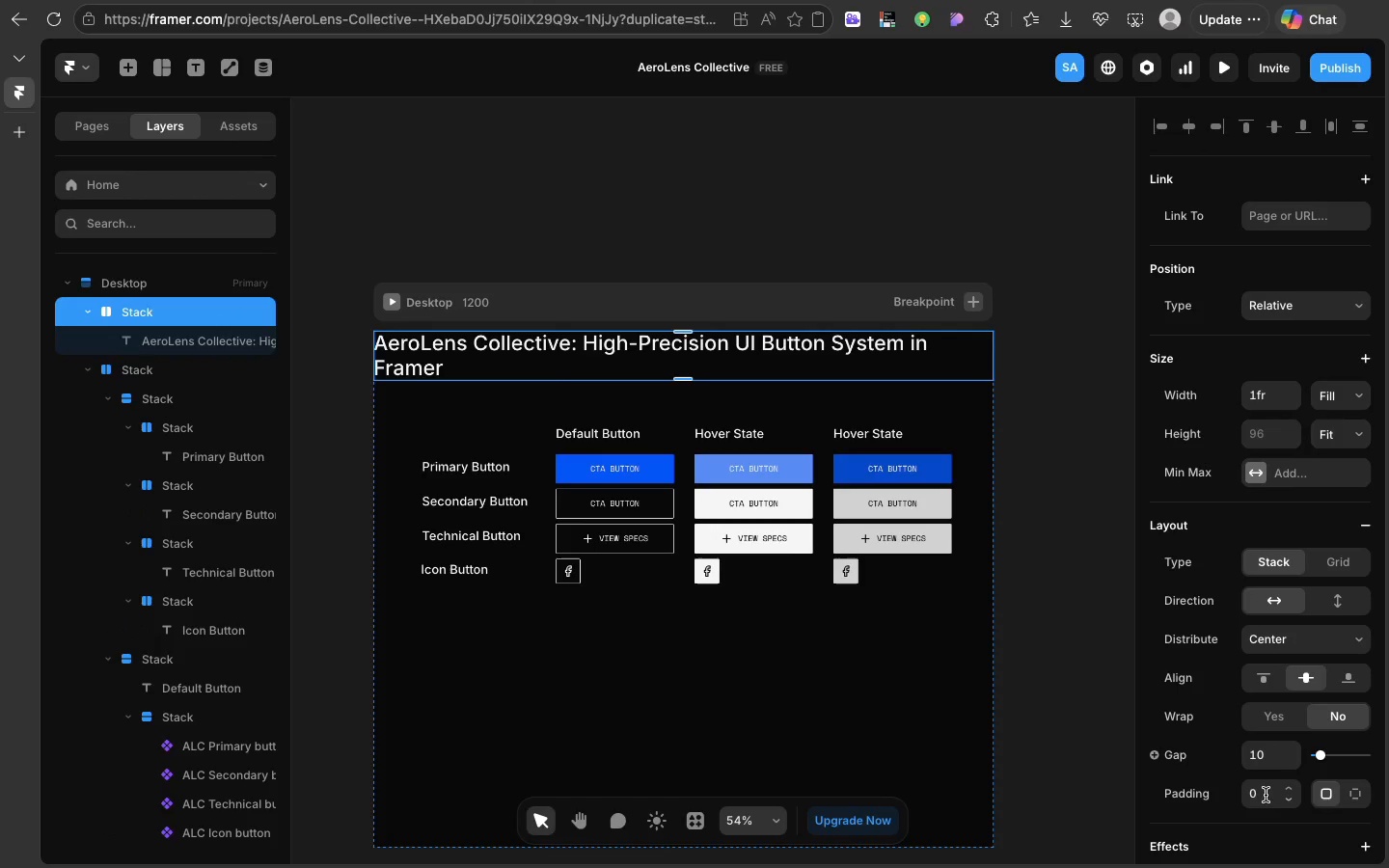 
left_click([1261, 795])
 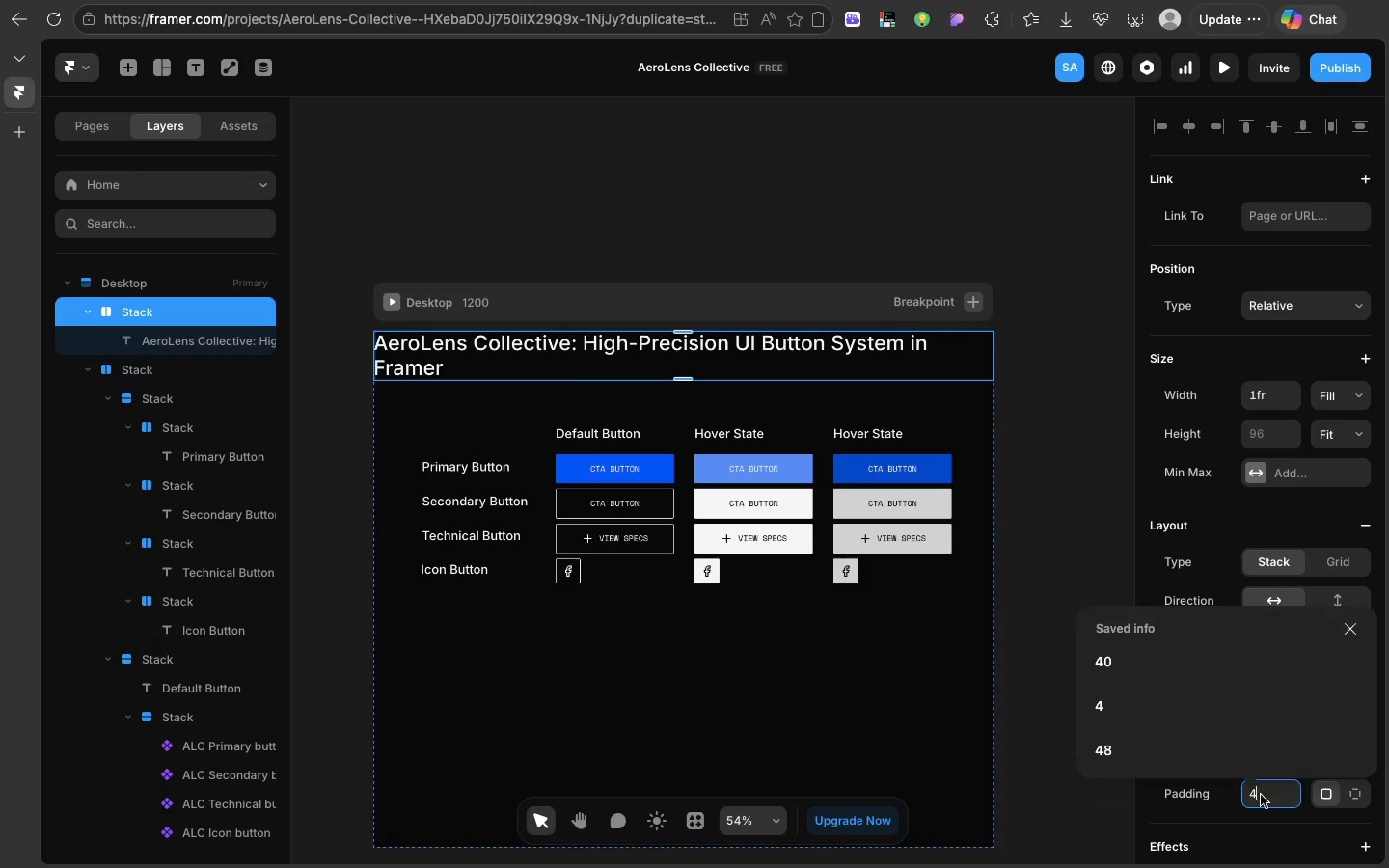 
type(40)
 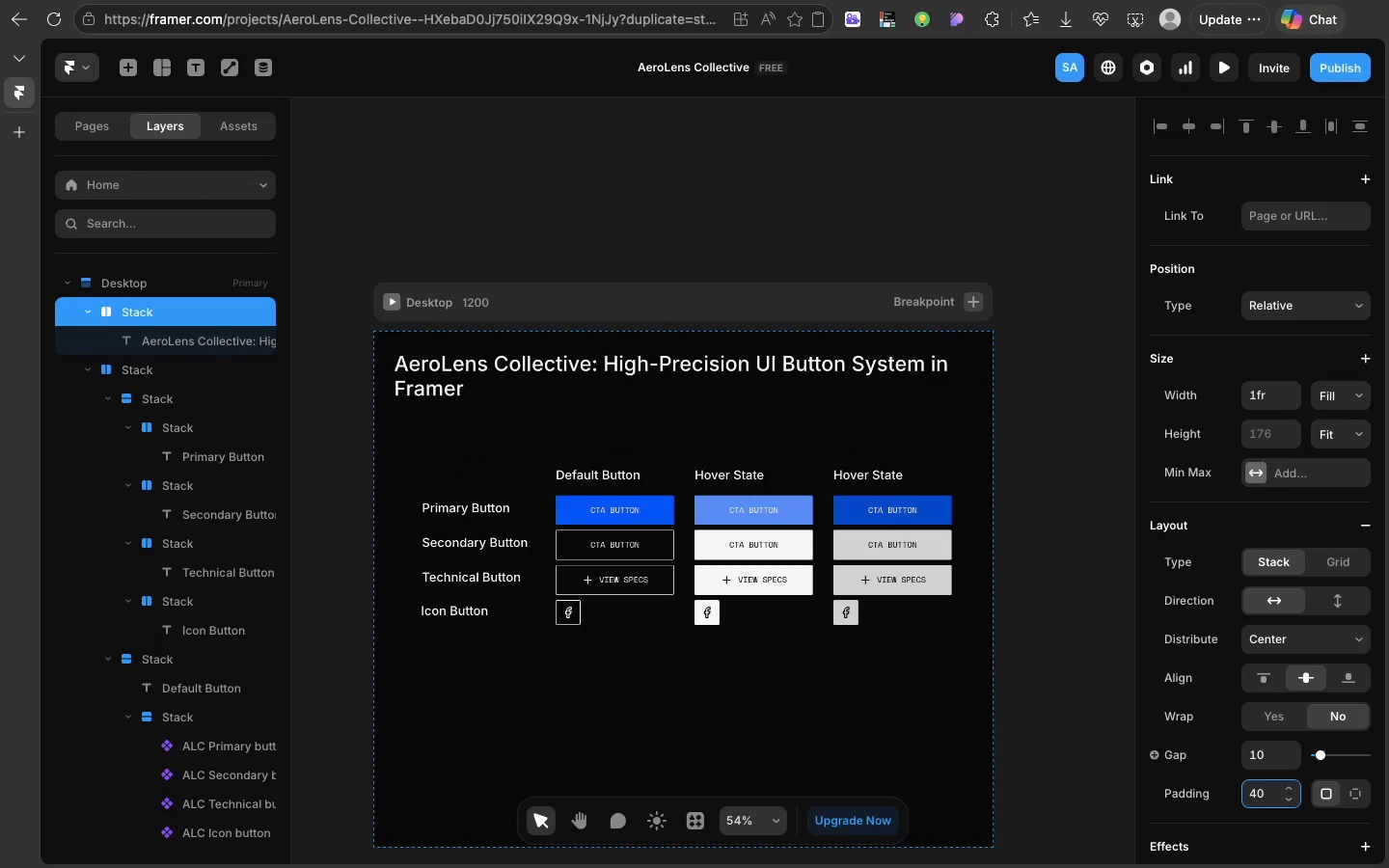 
key(Enter)
 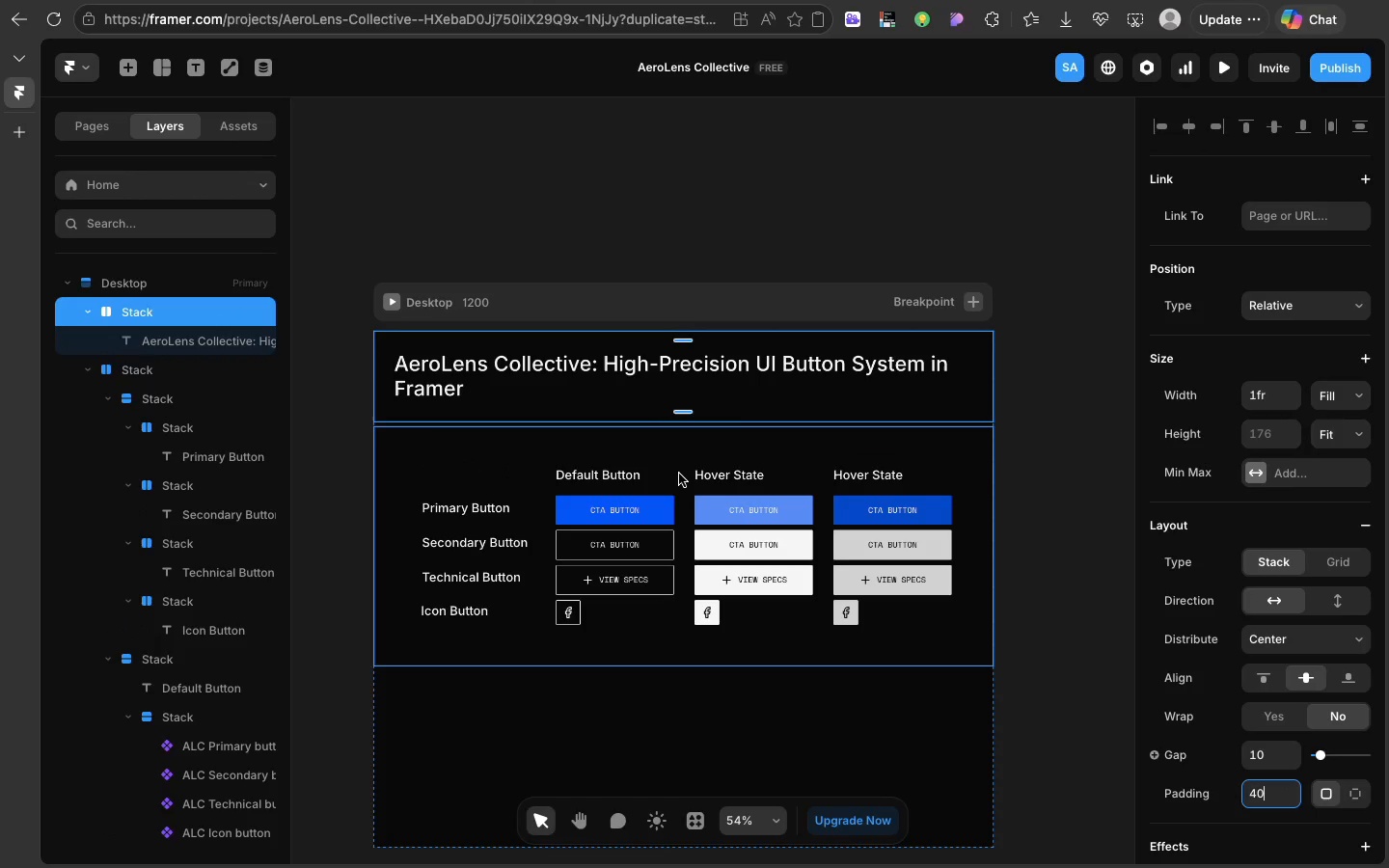 
left_click([679, 474])
 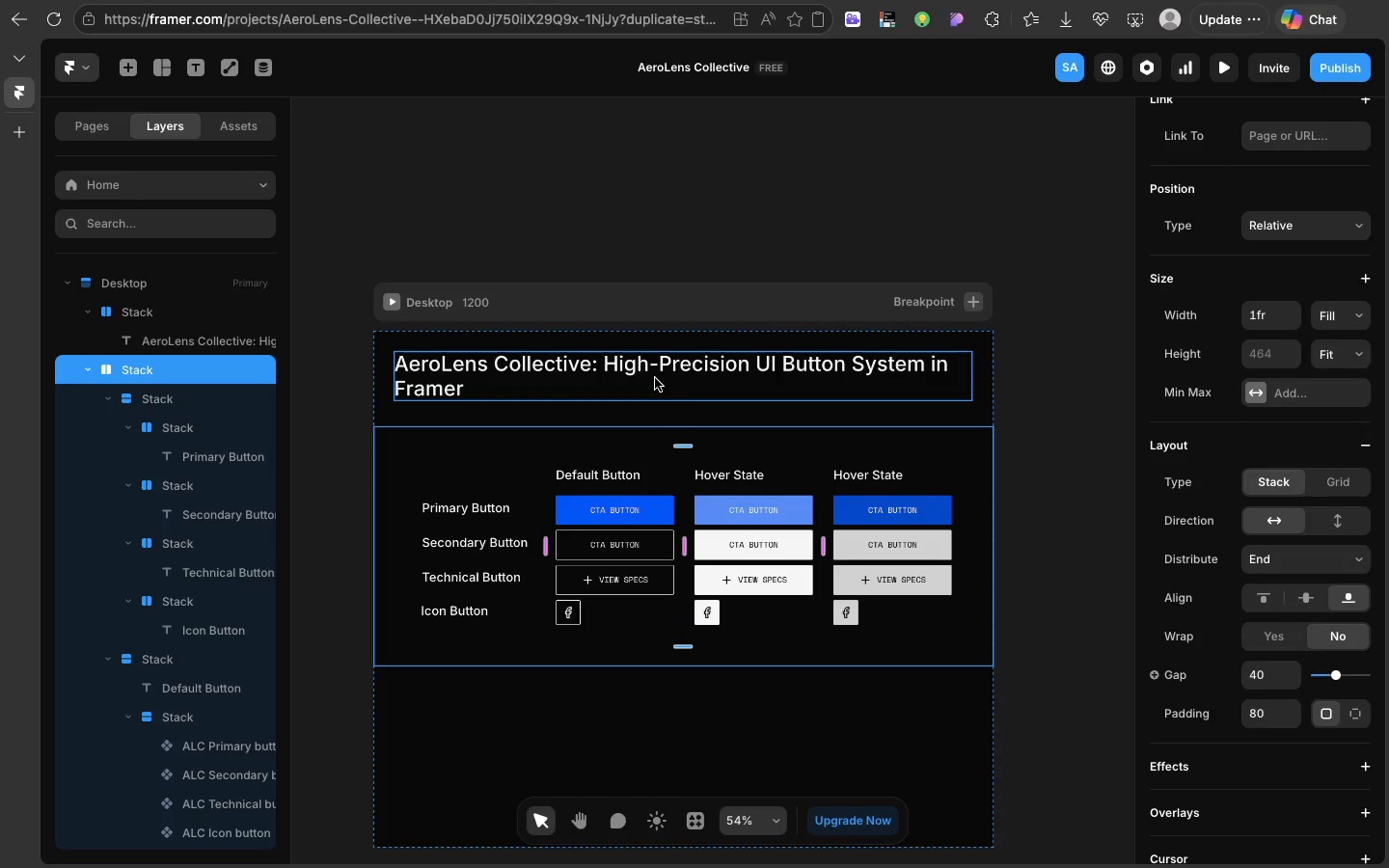 
left_click([655, 378])
 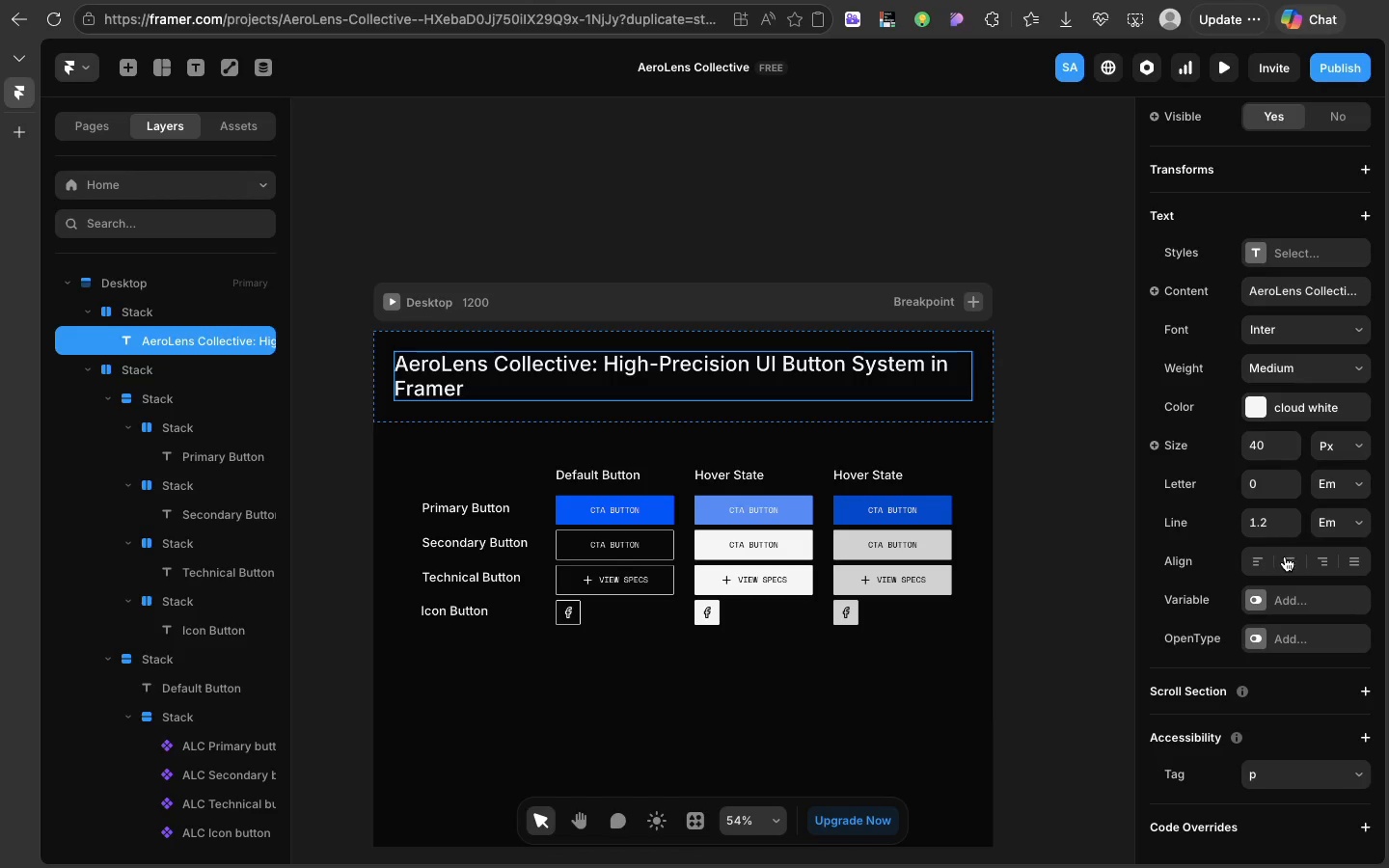 
left_click([1285, 556])
 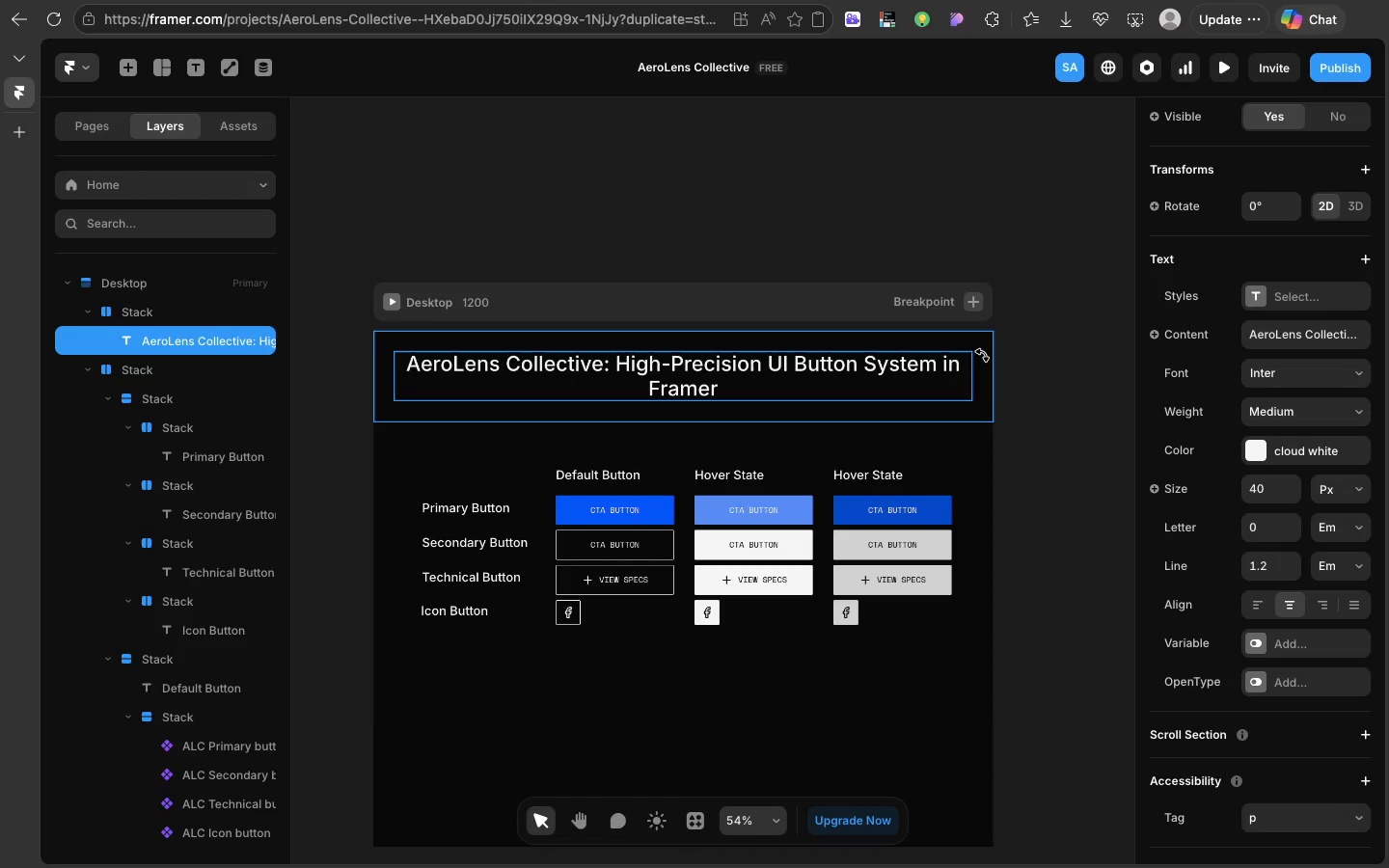 
left_click([983, 355])
 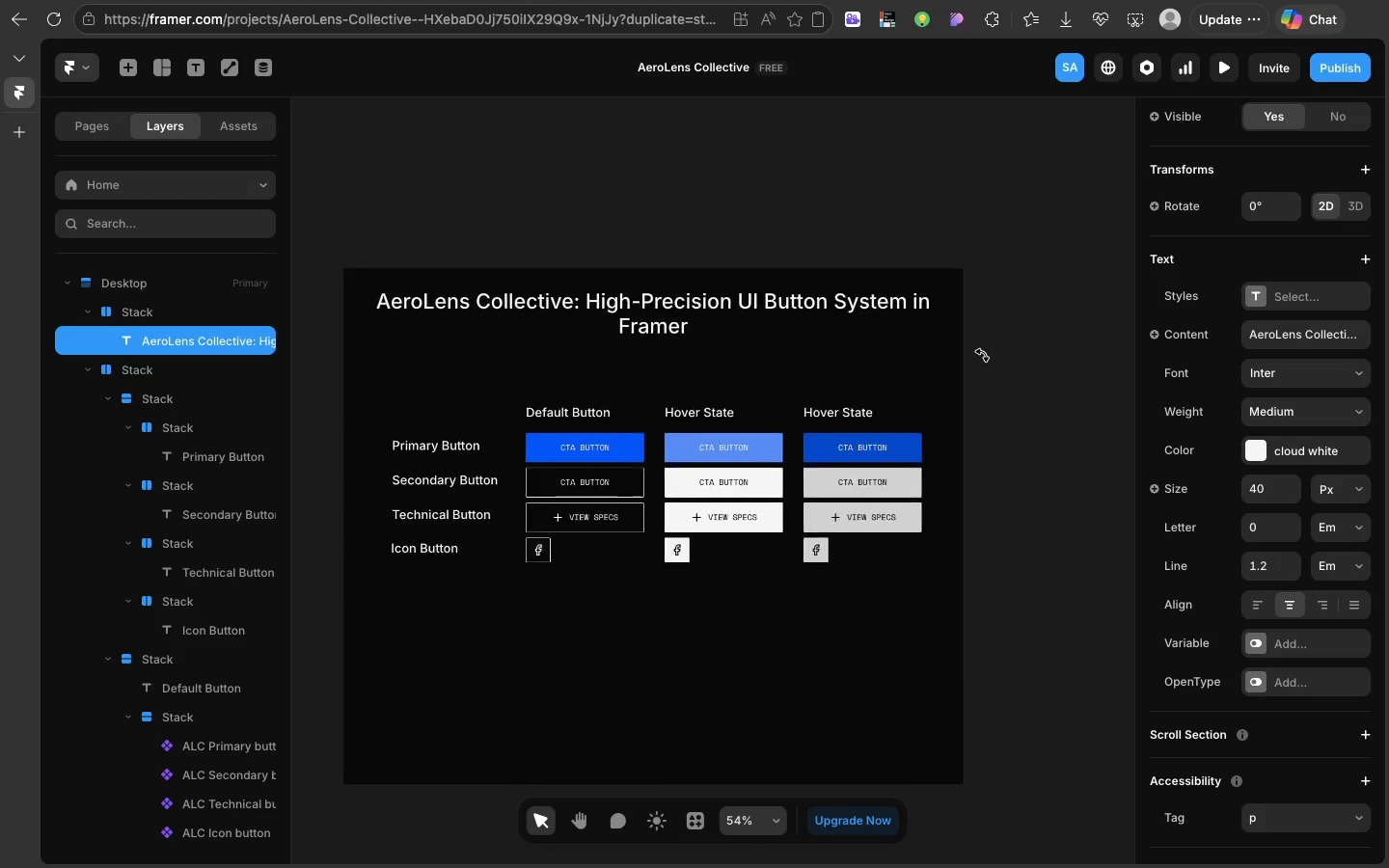 
scroll: coordinate [1009, 420], scroll_direction: down, amount: 4.0